 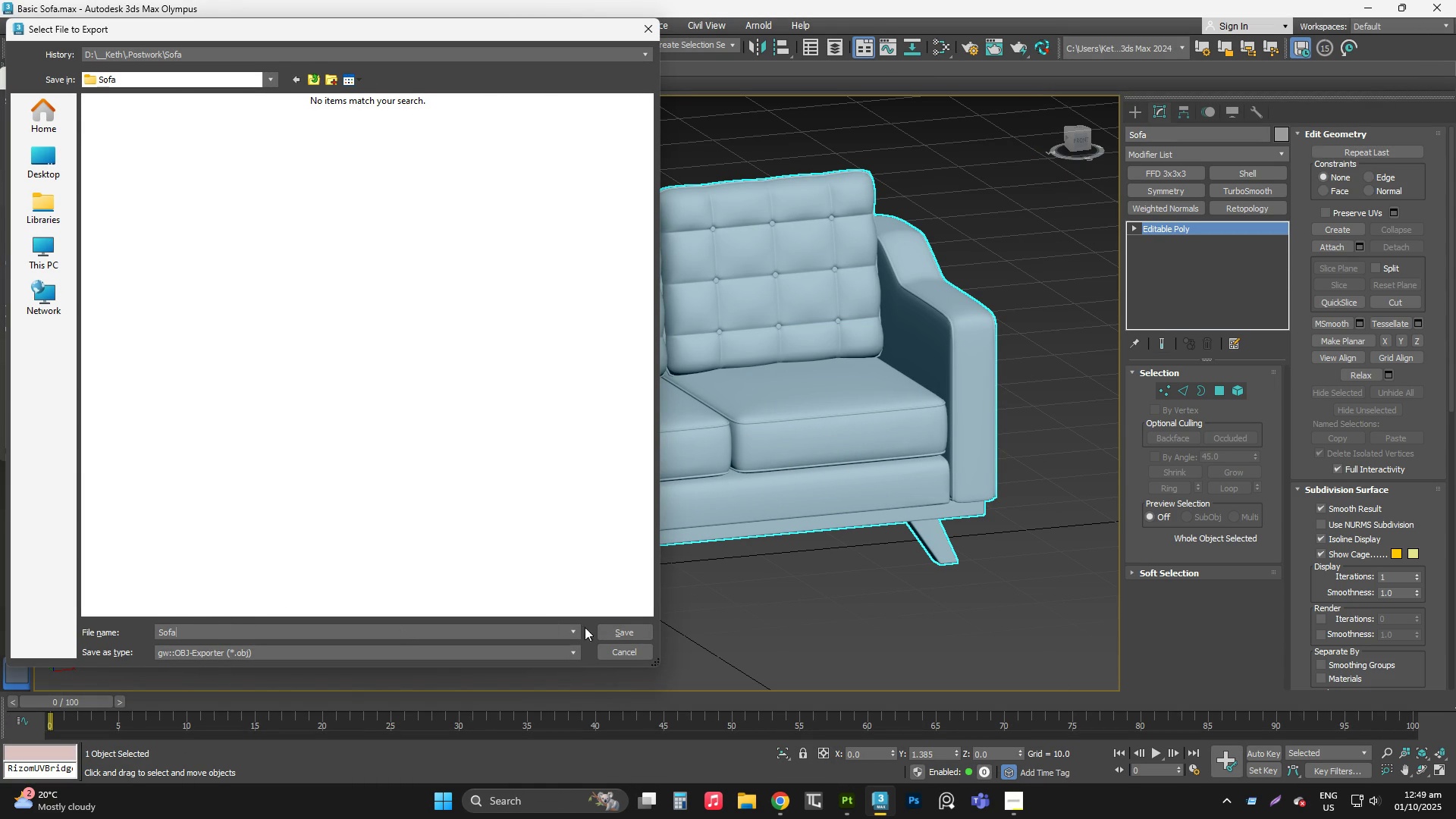 
left_click([656, 513])
 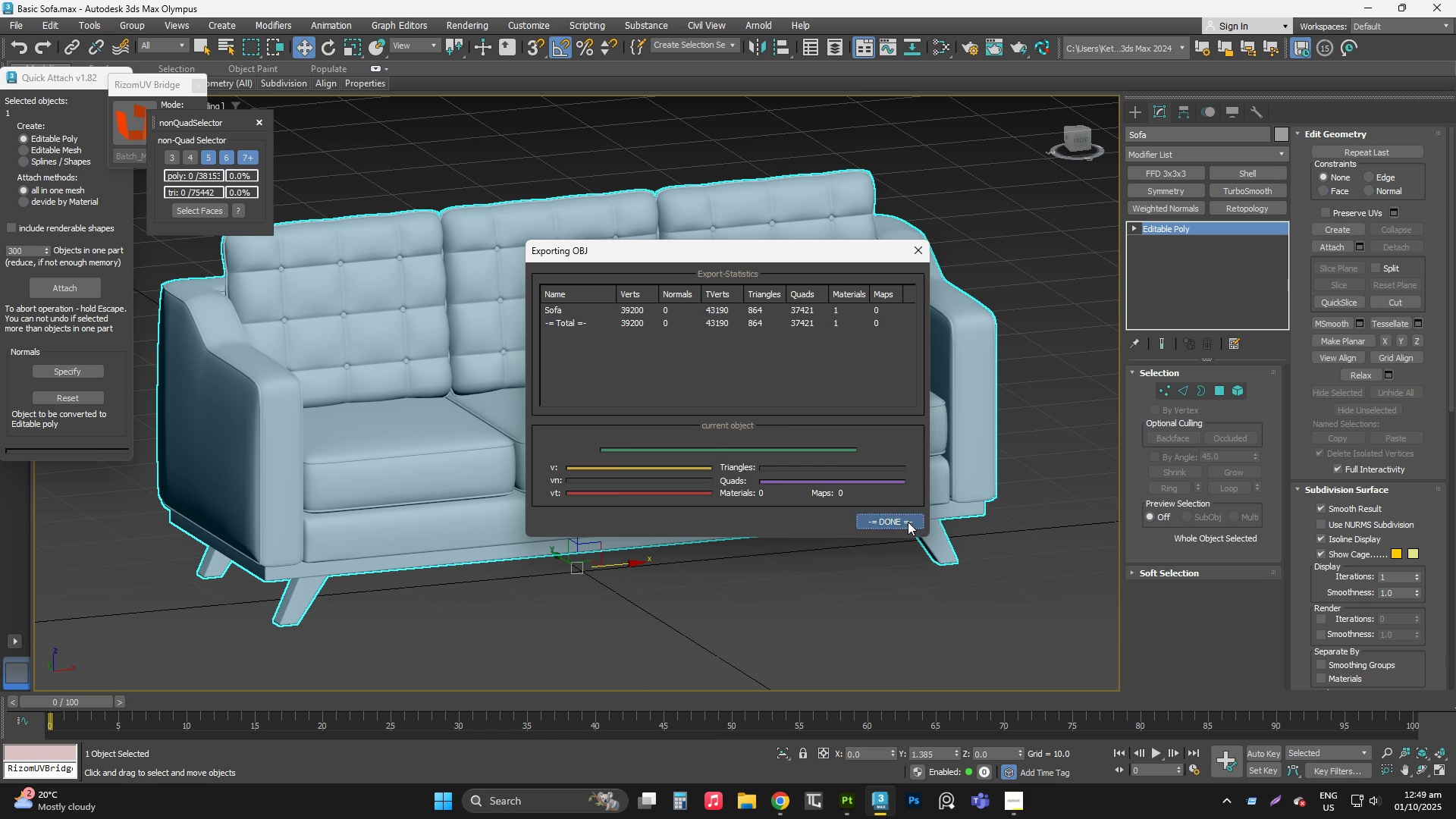 
left_click([908, 522])
 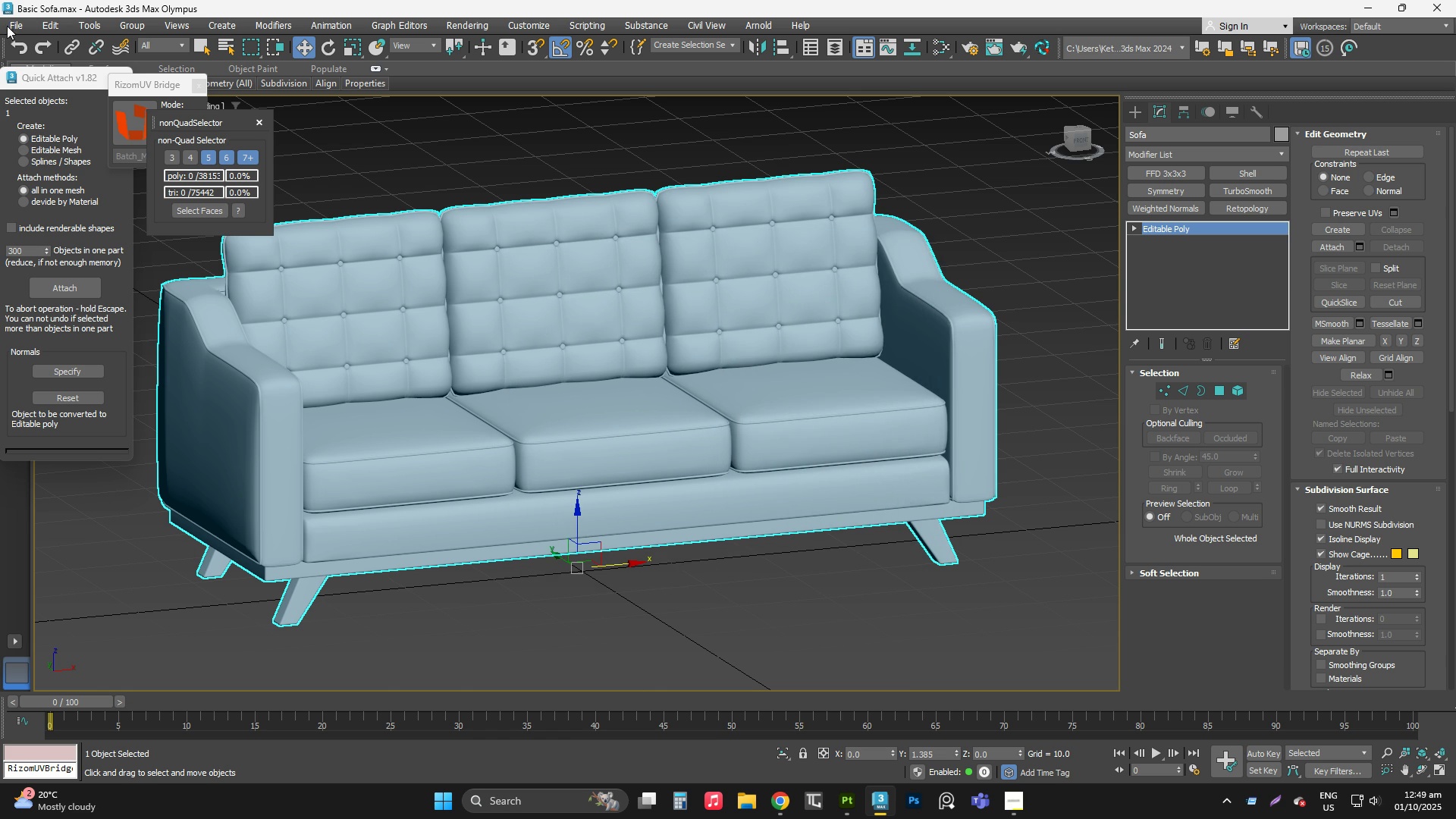 
left_click([8, 26])
 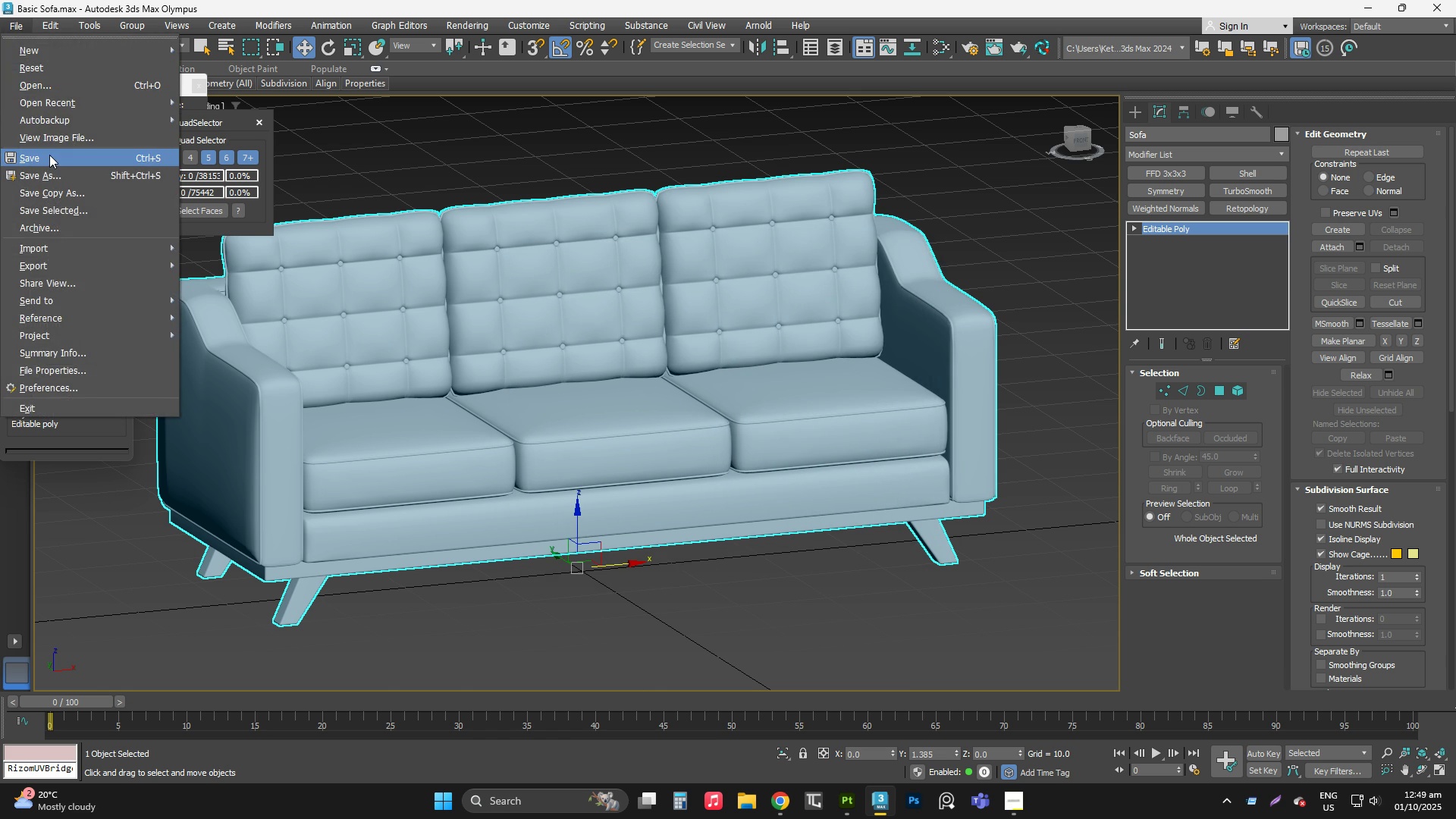 
left_click([49, 155])
 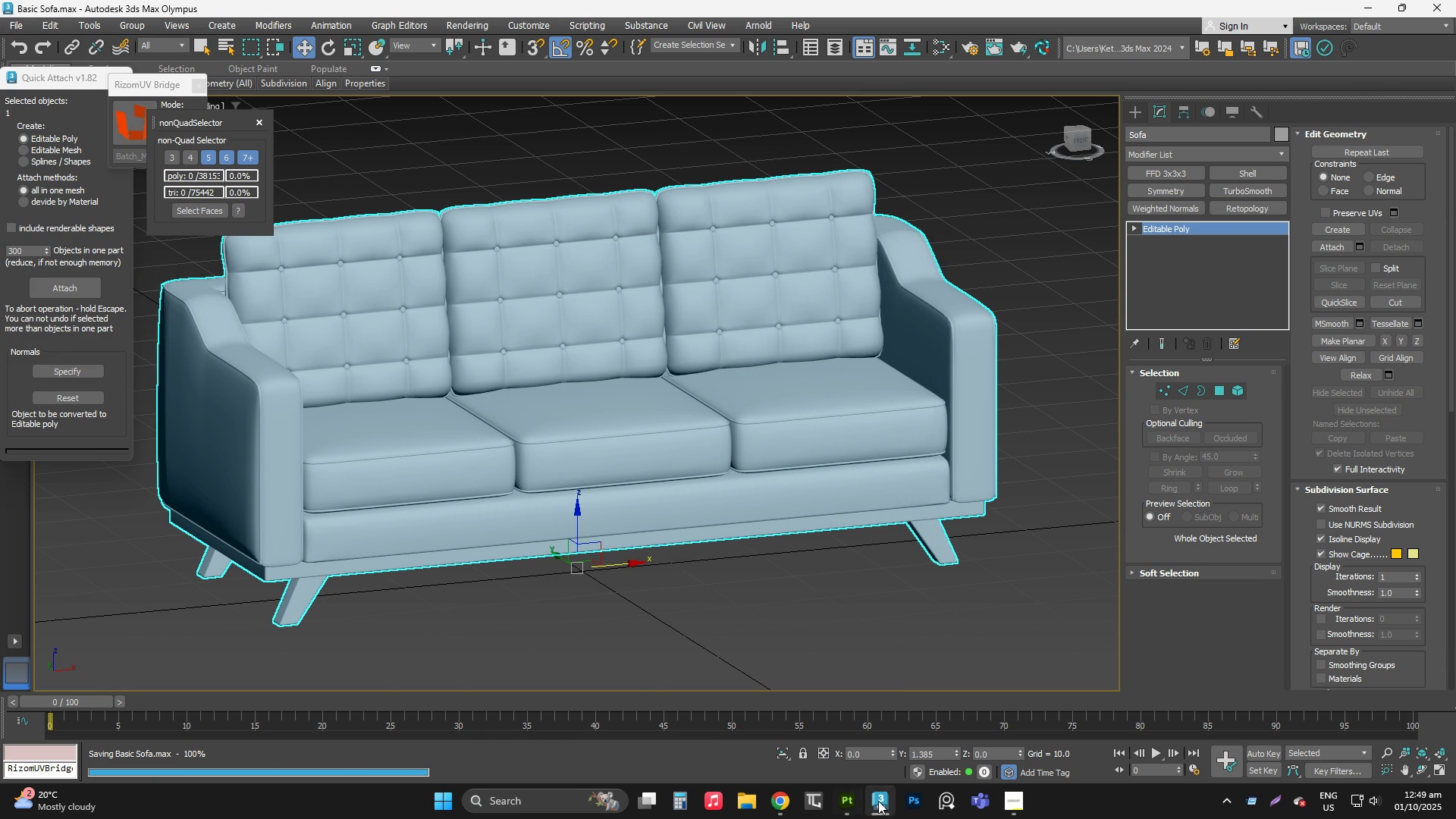 
left_click([849, 799])
 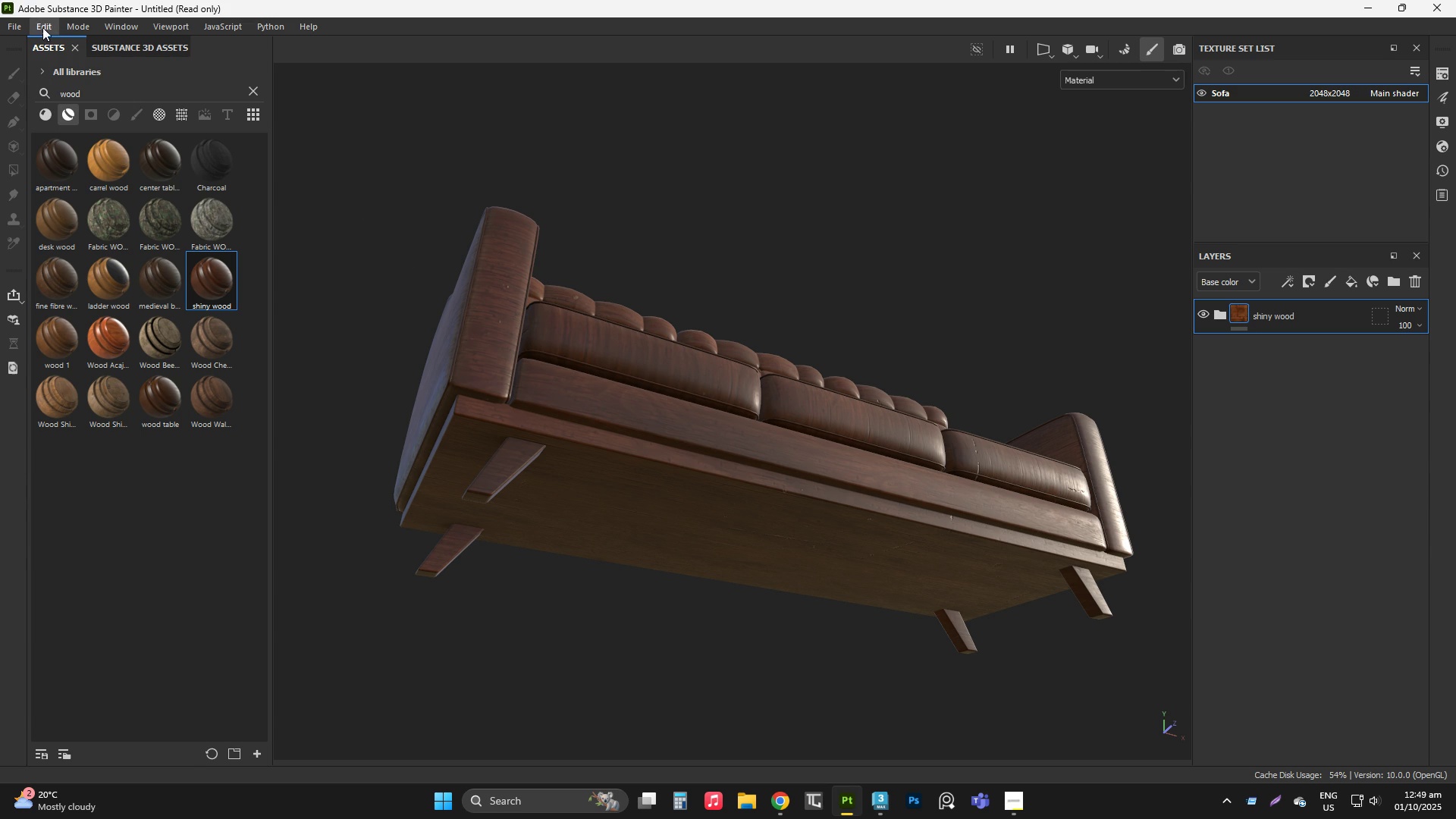 
left_click([40, 26])
 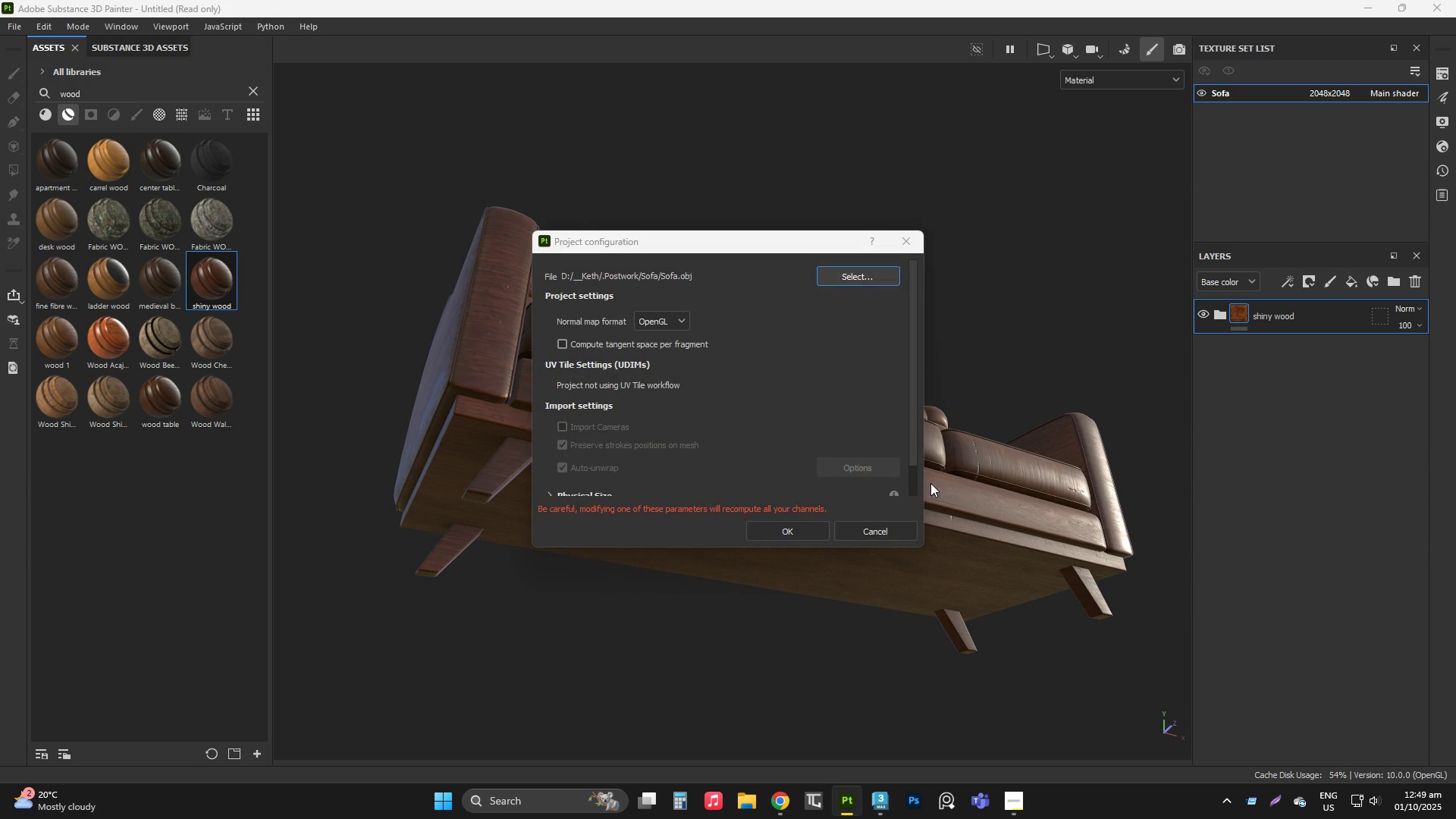 
left_click([711, 394])
 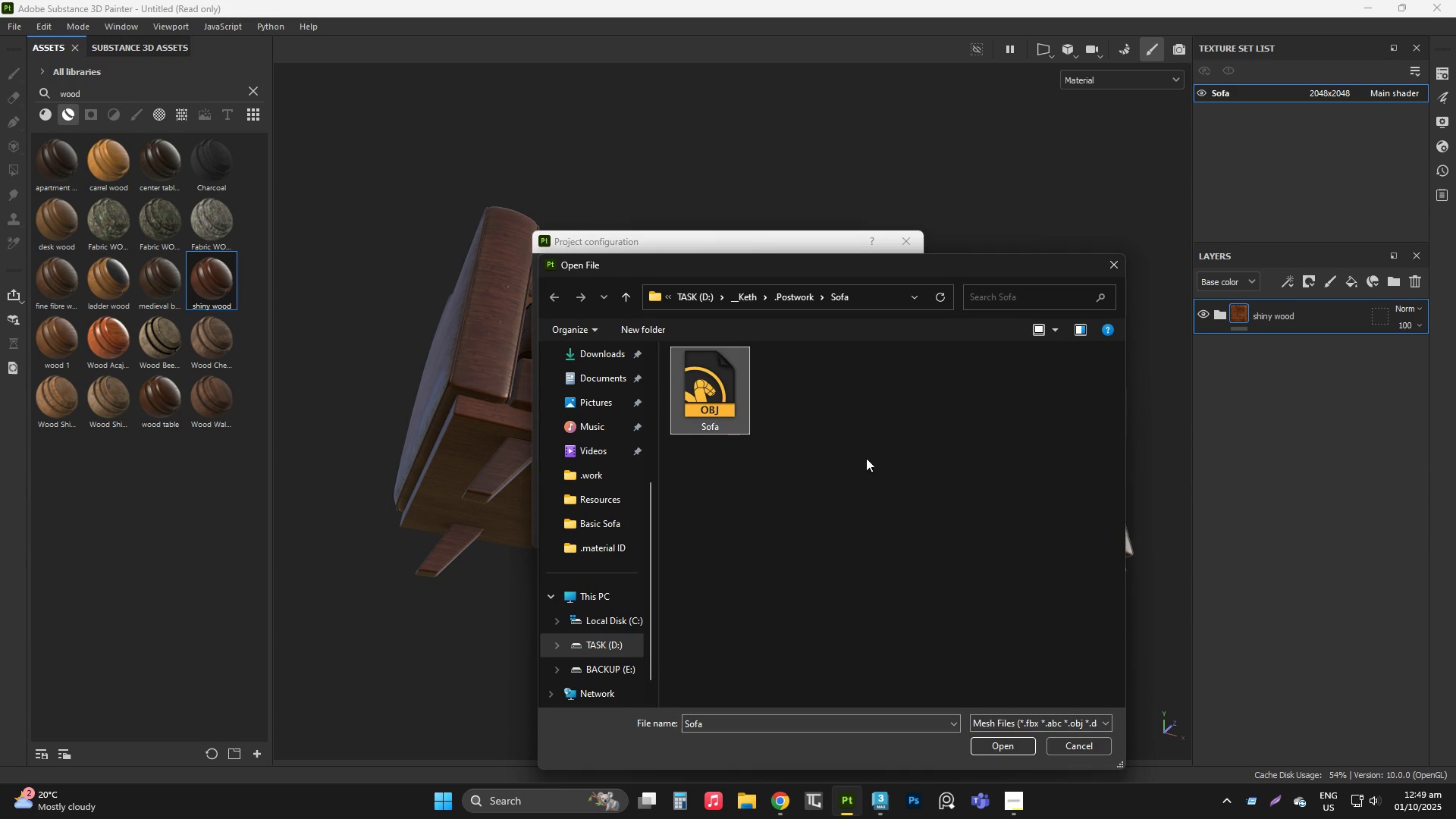 
key(Alt+AltLeft)
 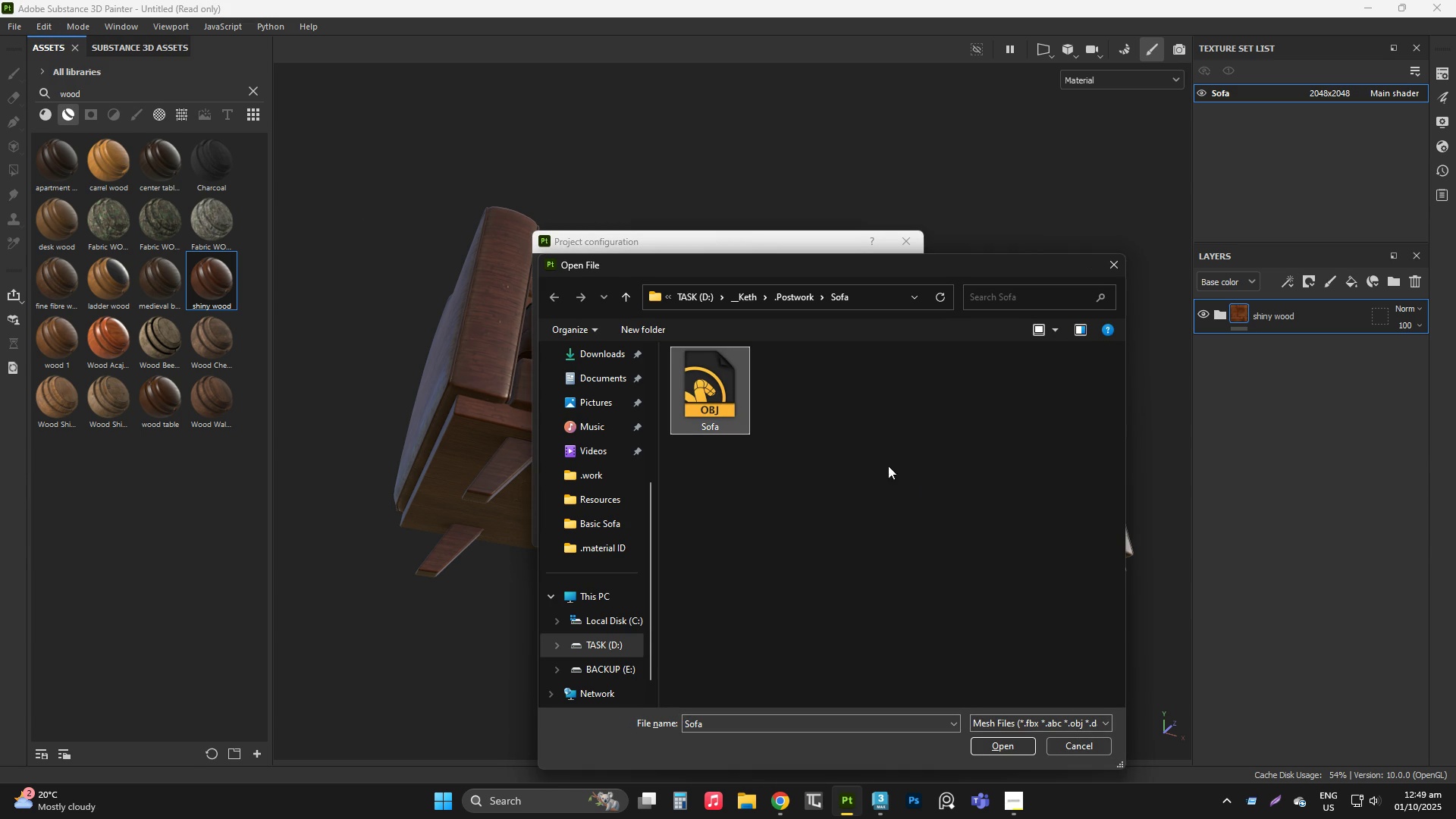 
key(Alt+Q)